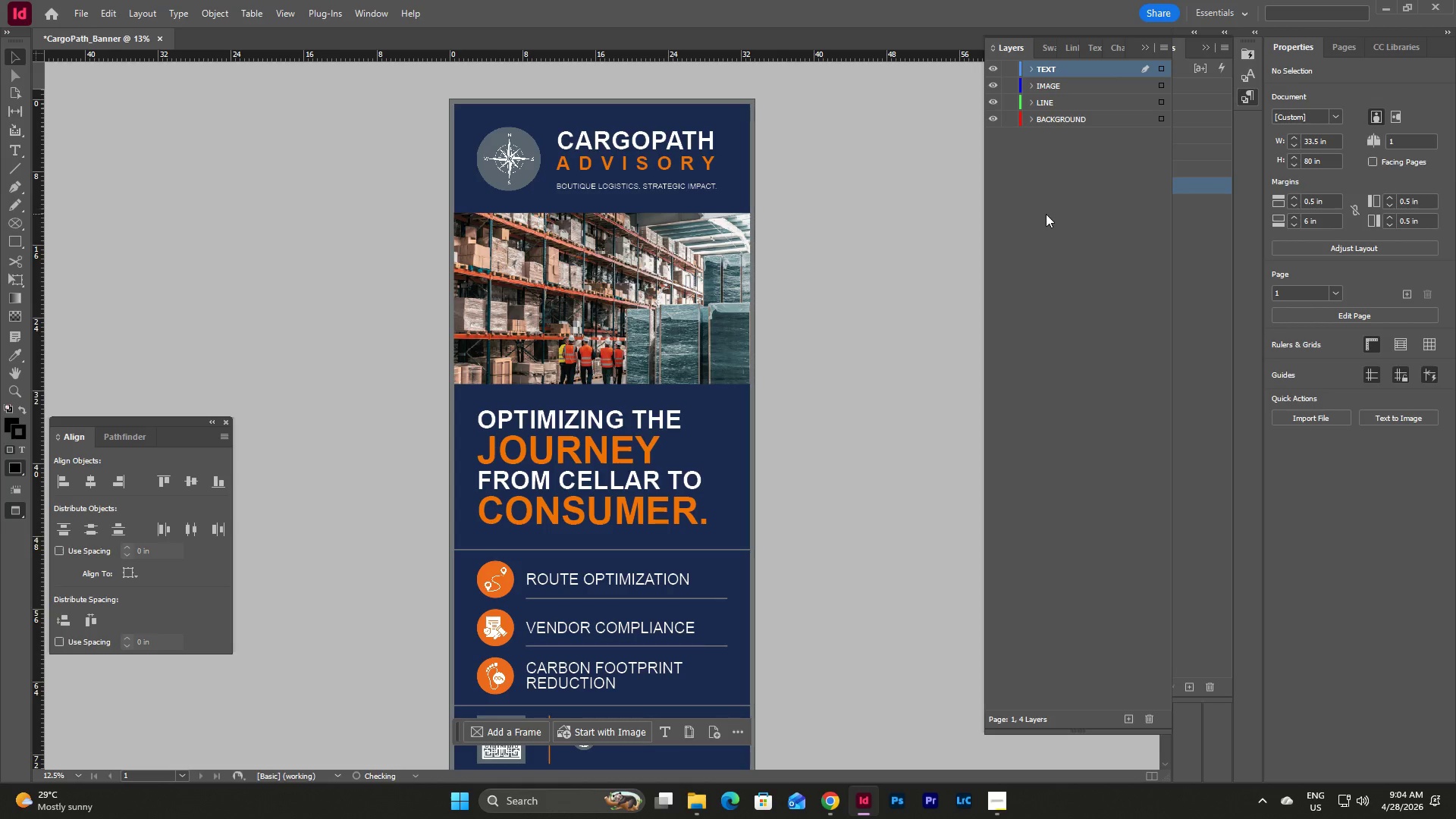 
left_click([1046, 214])
 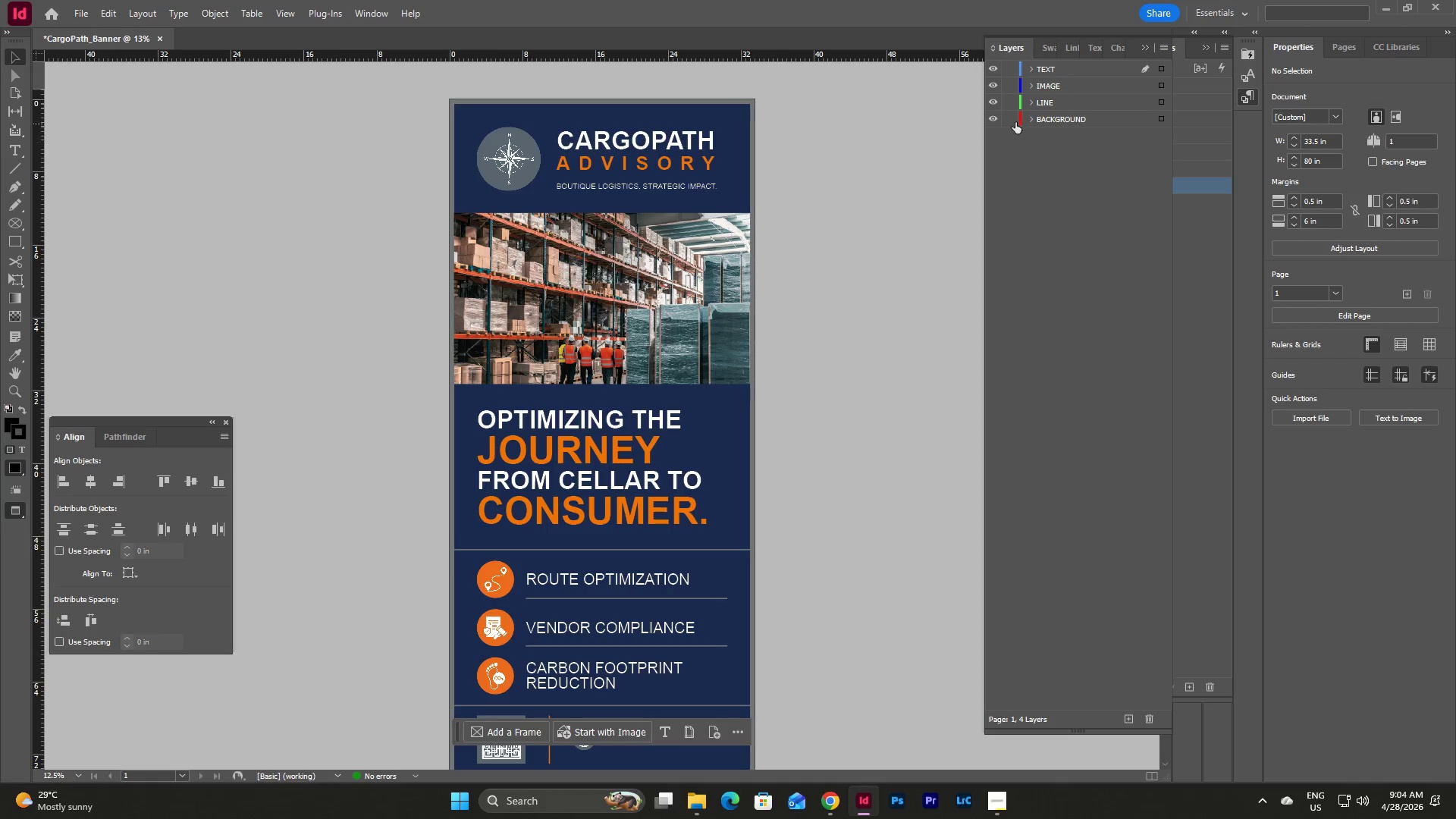 
left_click([1013, 117])
 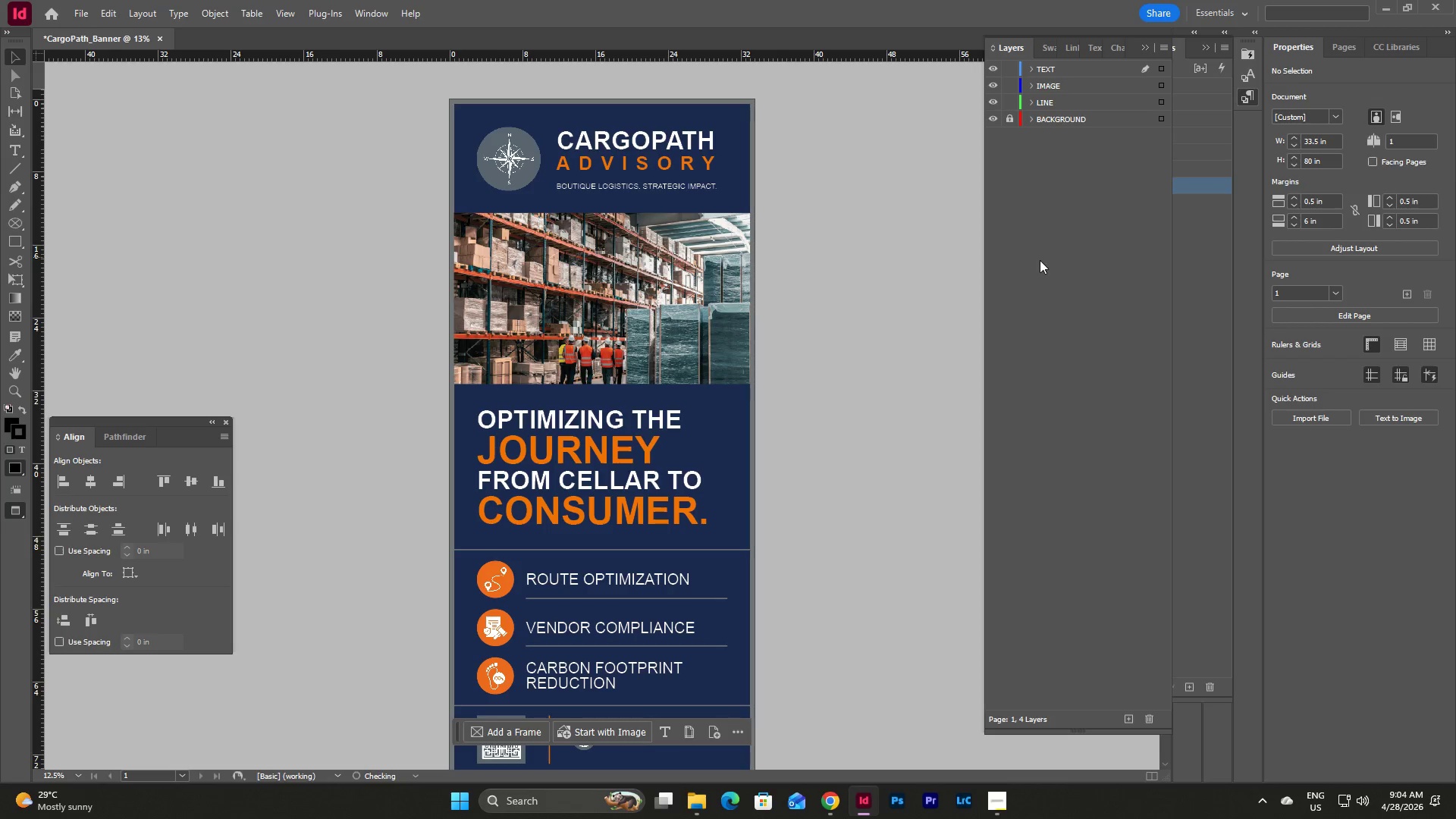 
left_click([1040, 260])
 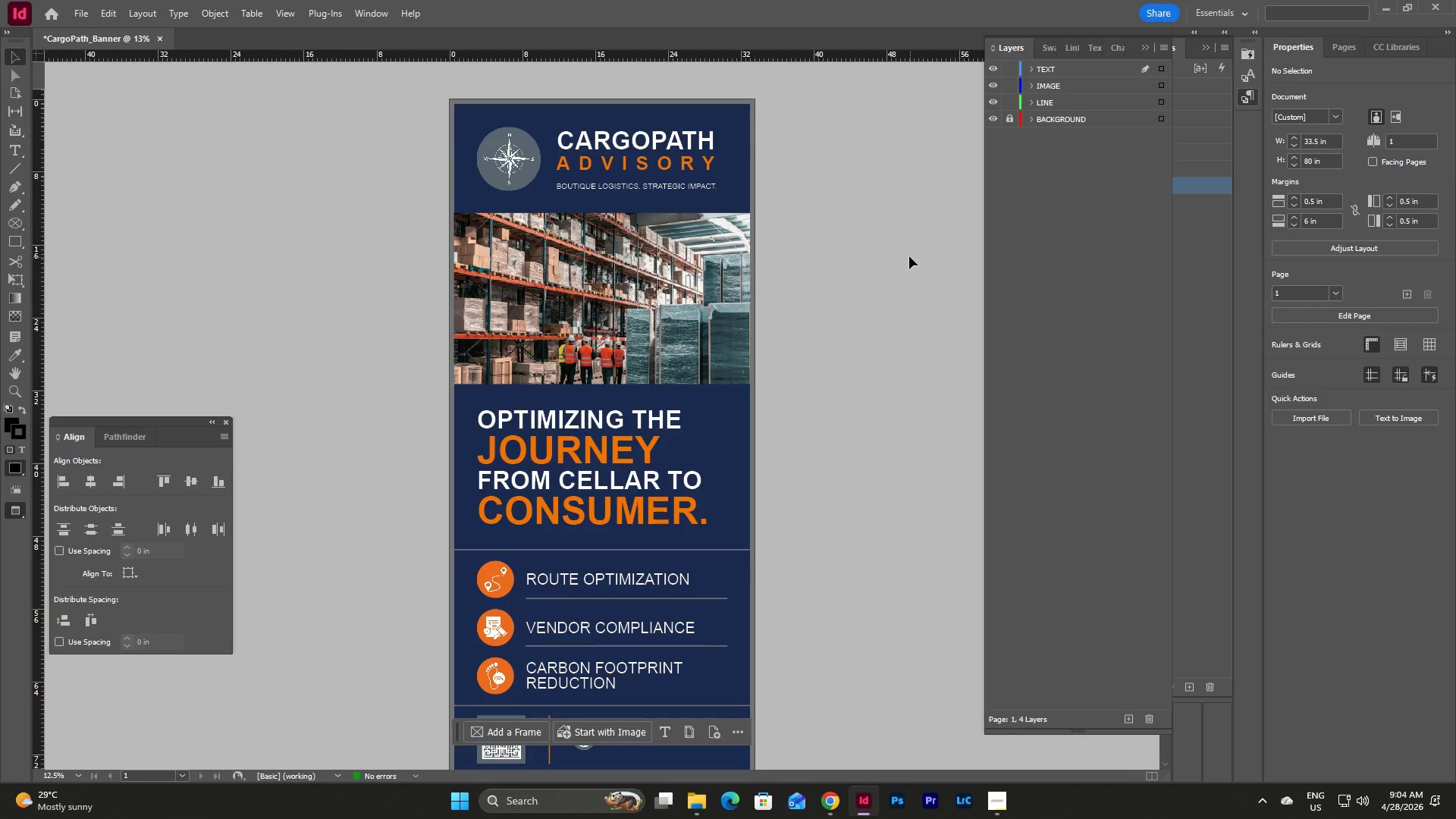 
scroll: coordinate [855, 441], scroll_direction: down, amount: 14.0
 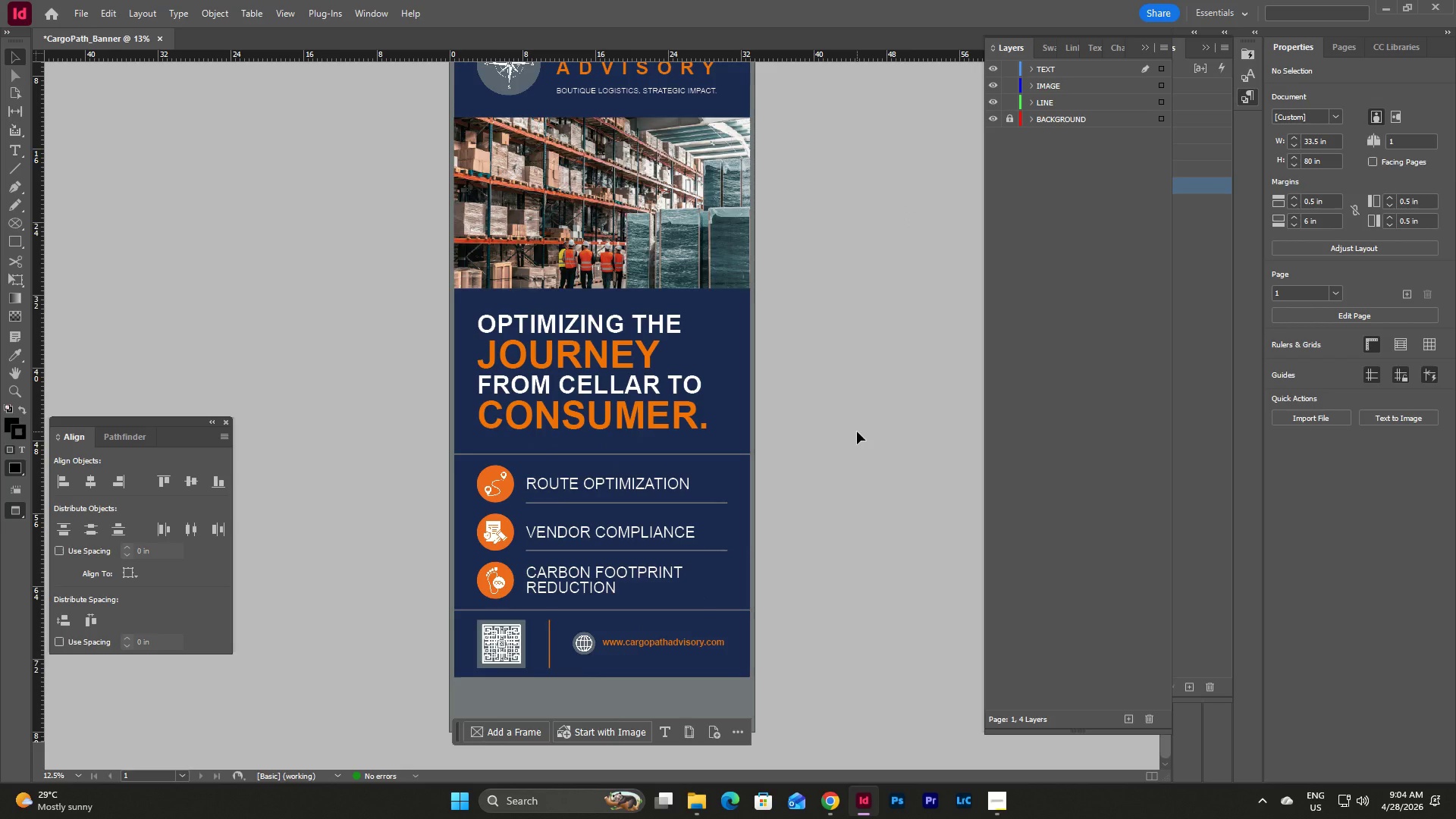 
scroll: coordinate [857, 431], scroll_direction: up, amount: 9.0
 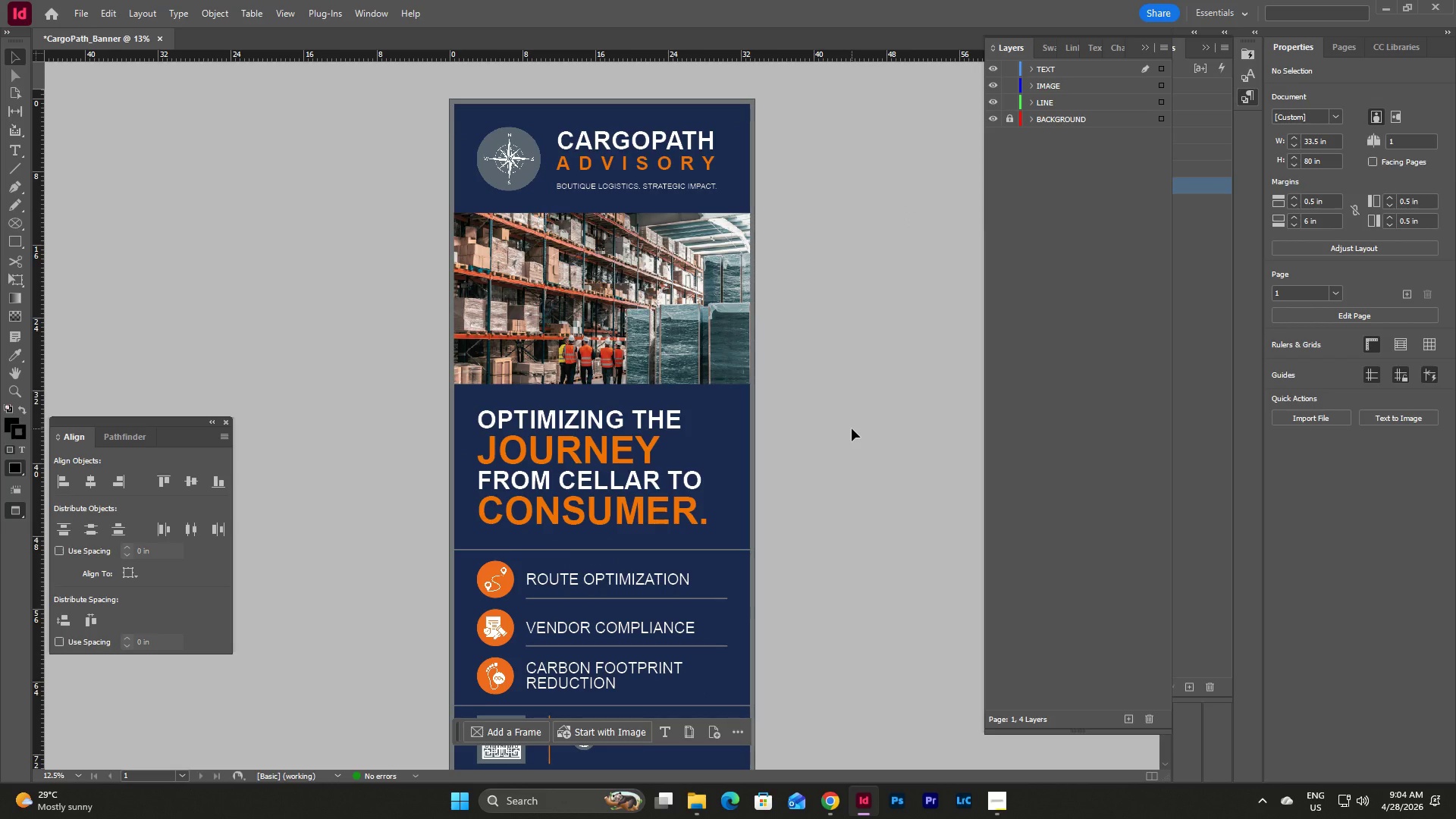 
wait(8.51)
 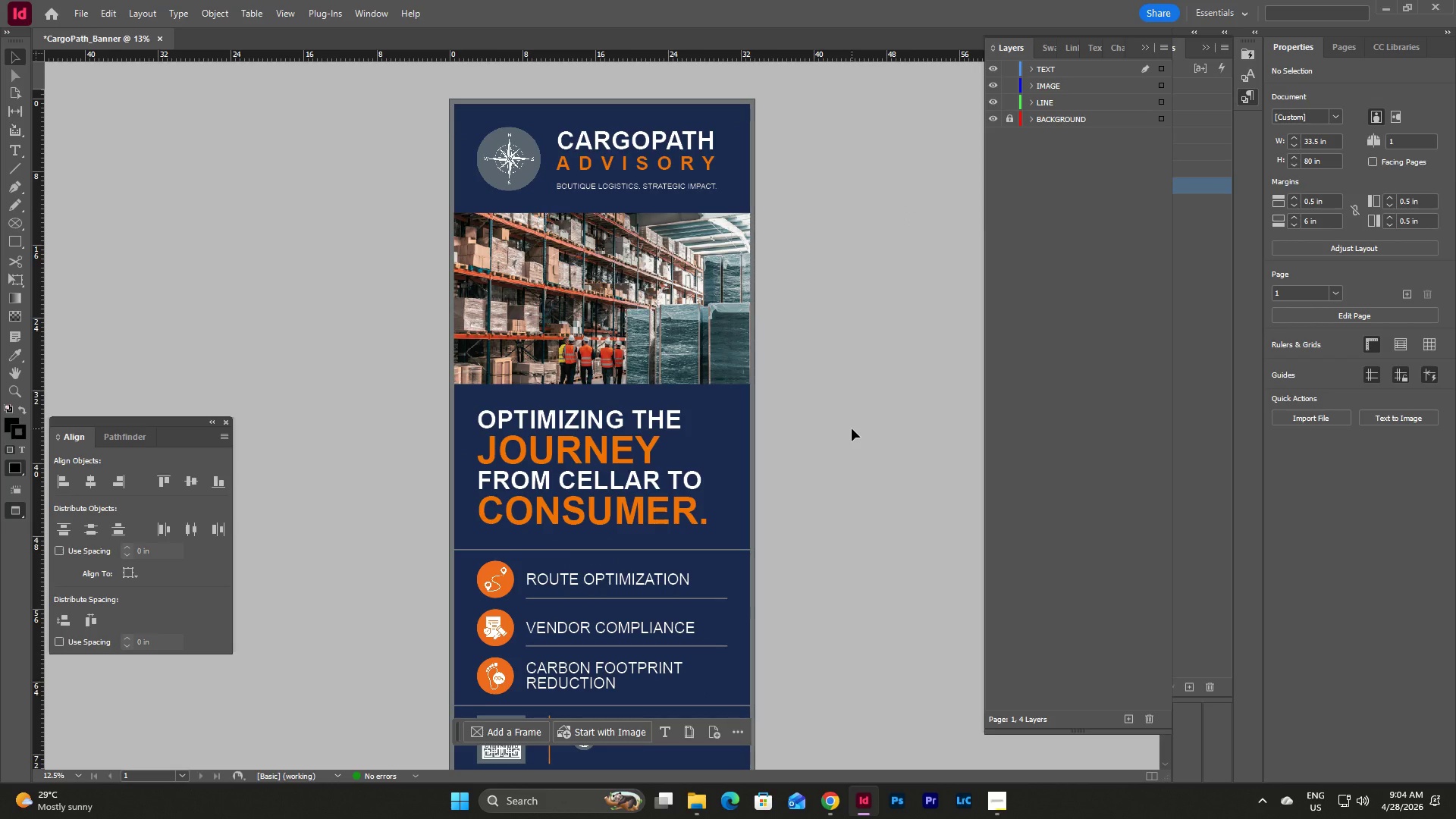 
left_click([1003, 805])